 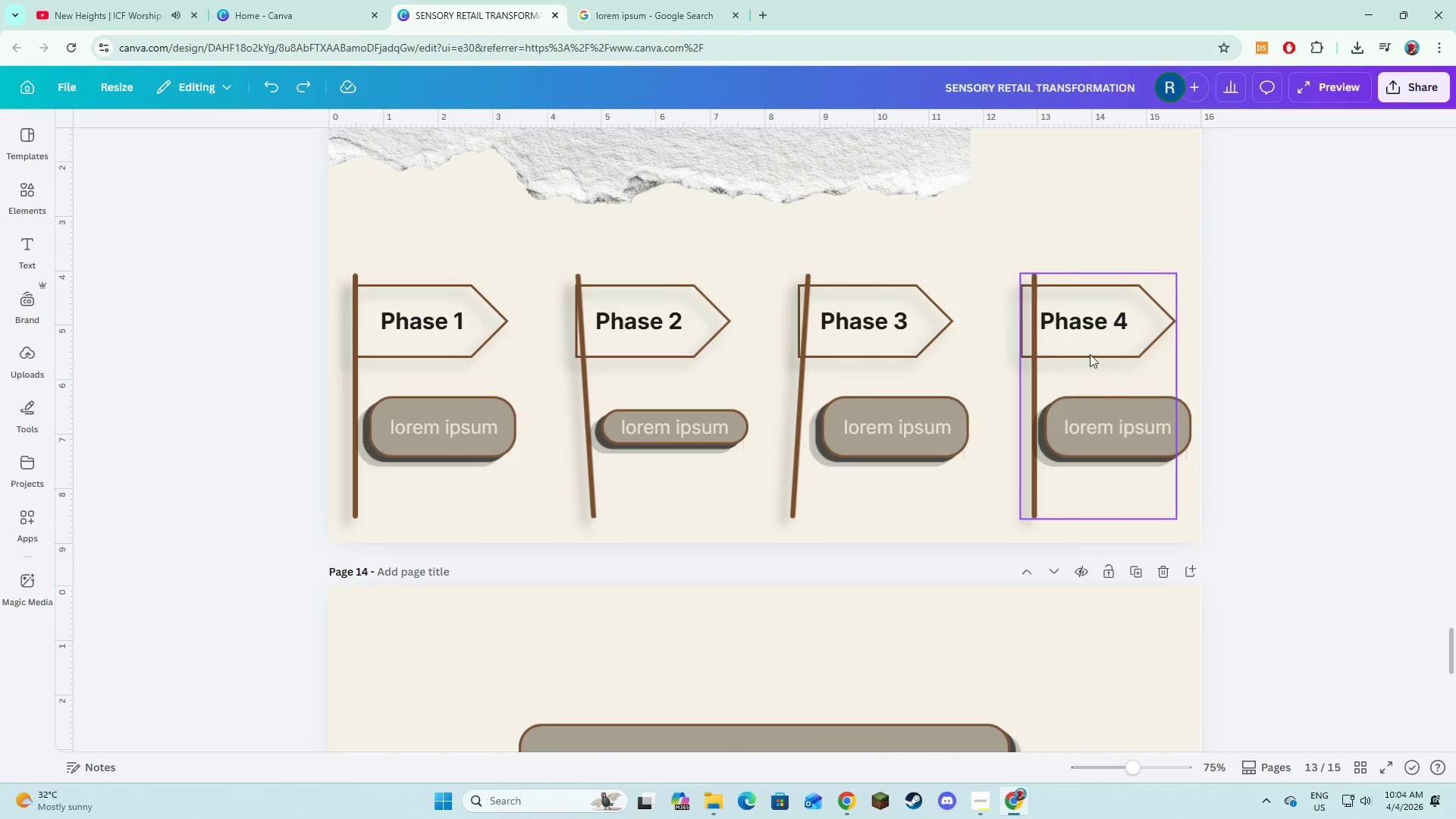 
left_click([1080, 313])
 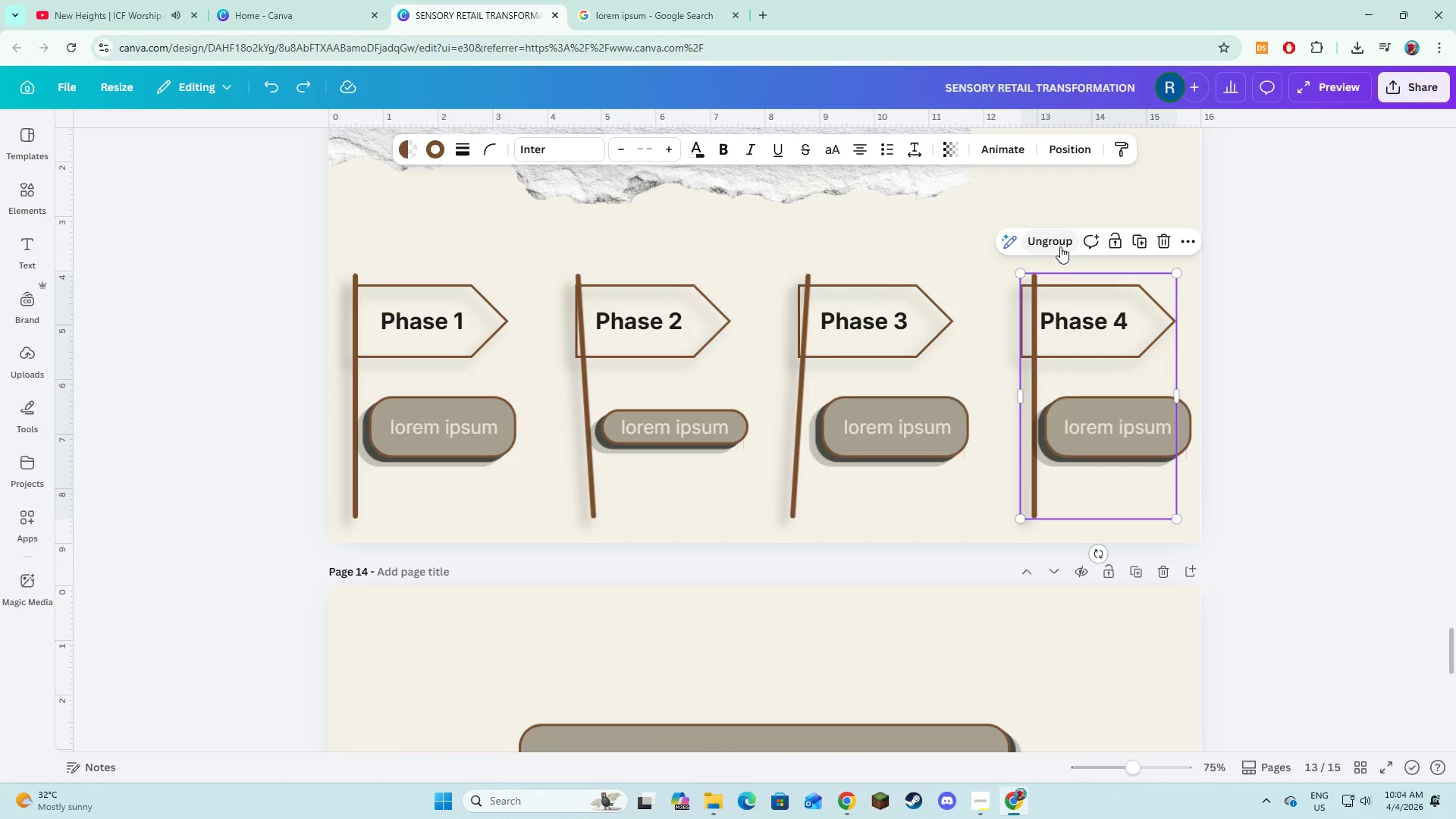 
left_click([1059, 245])
 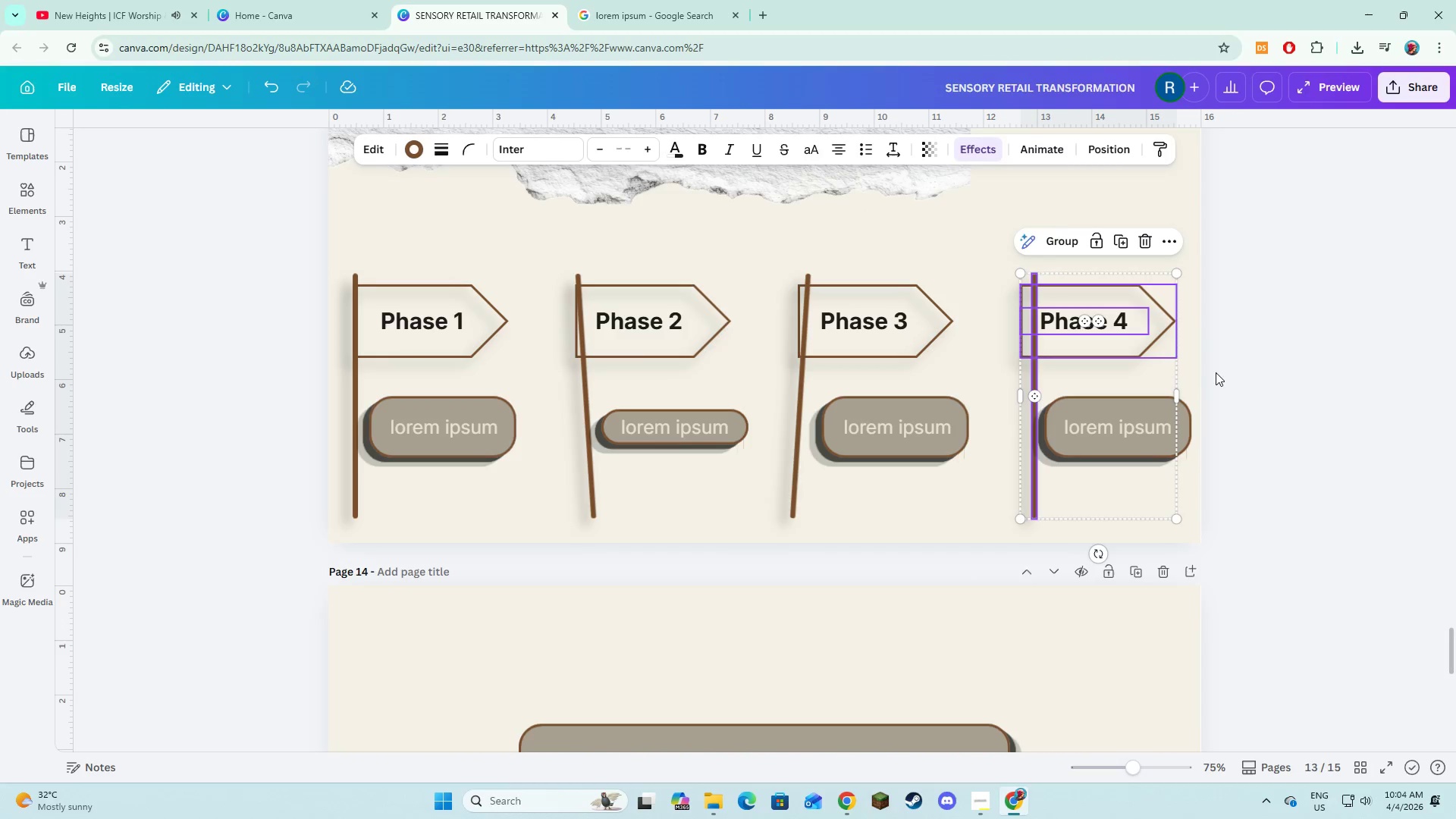 
left_click([1216, 372])
 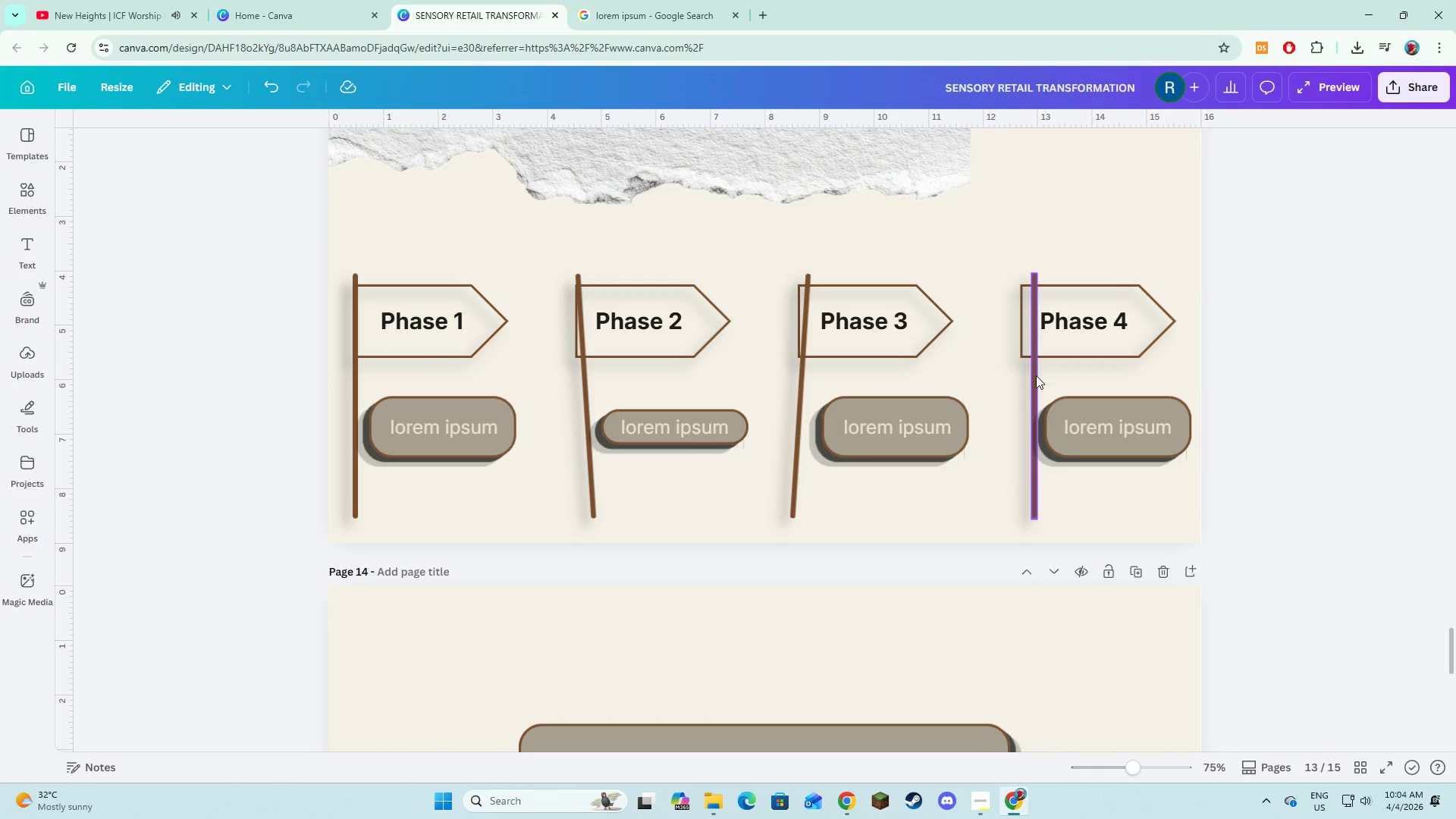 
left_click([1036, 375])
 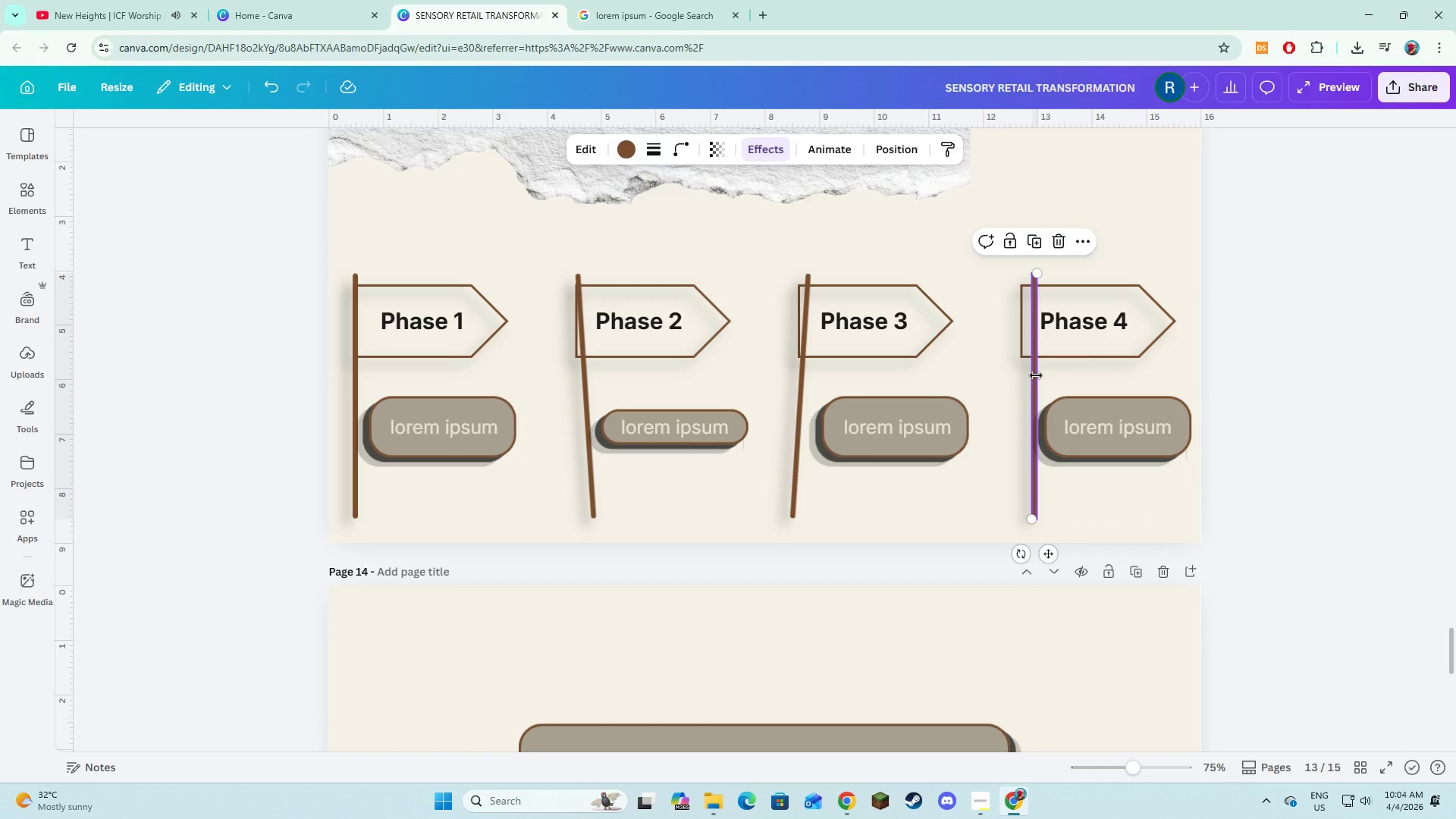 
right_click([1036, 375])
 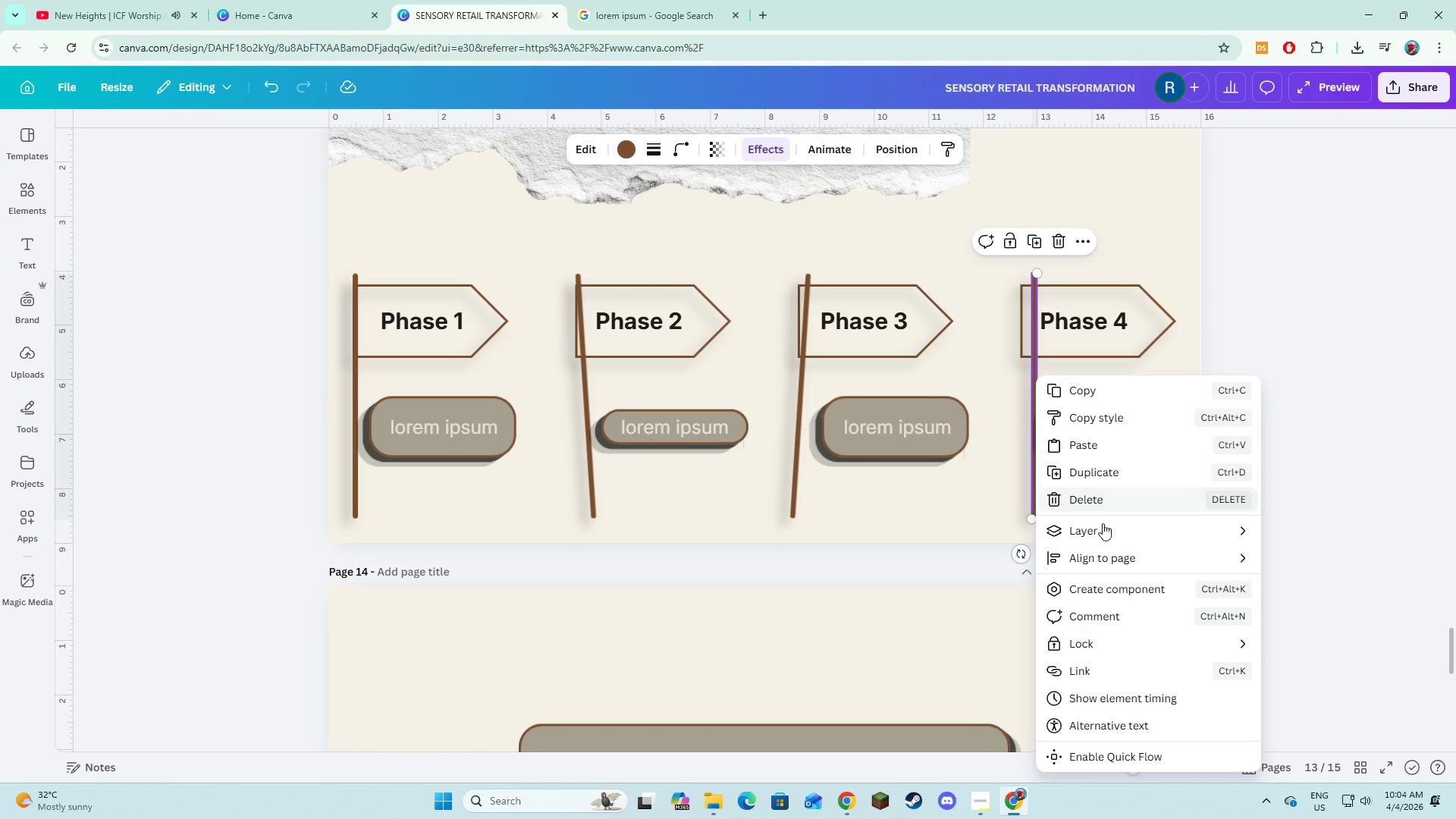 
left_click([1103, 523])
 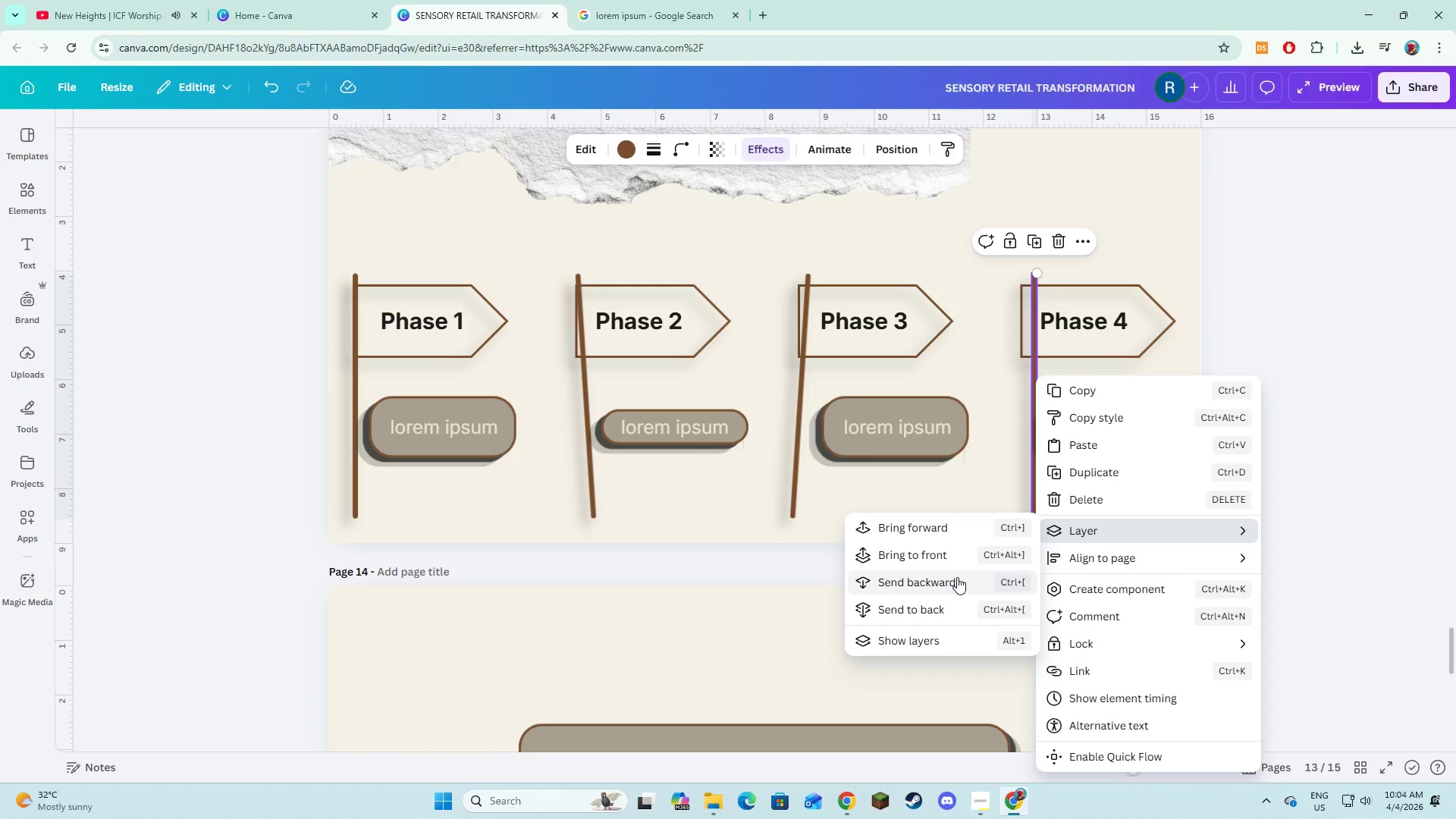 
wait(6.75)
 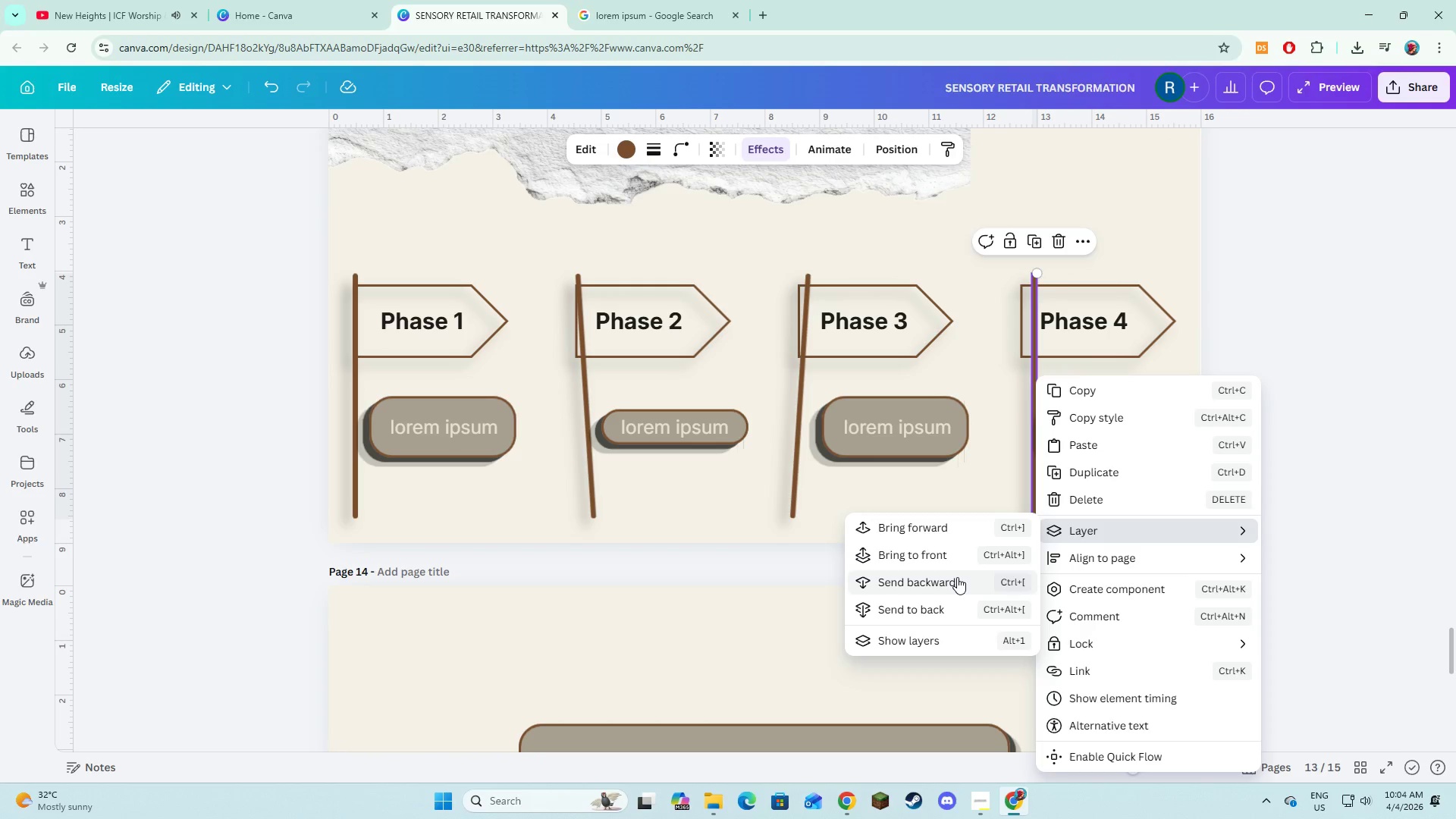 
left_click([958, 601])
 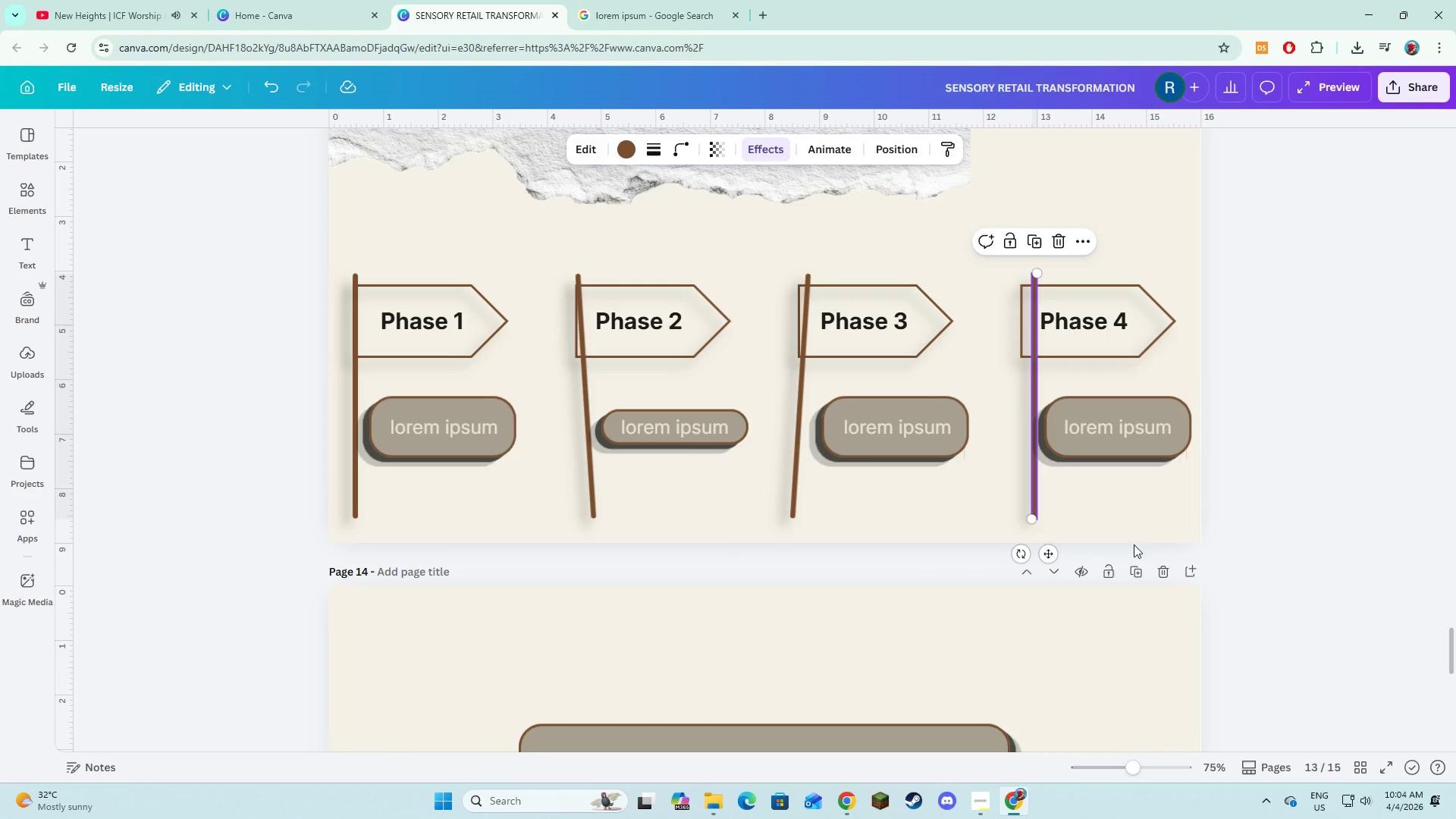 
left_click([1169, 541])
 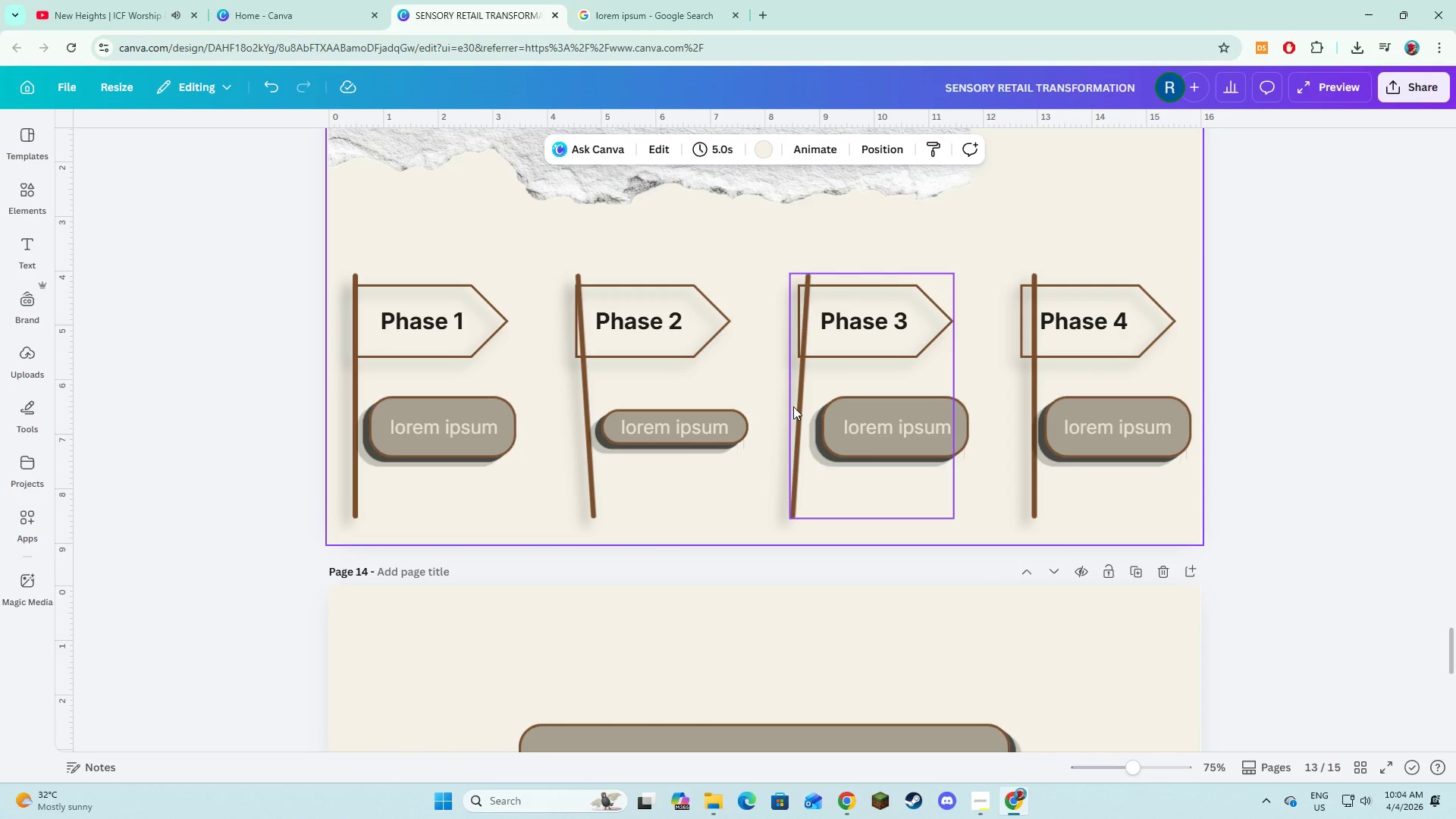 
wait(5.64)
 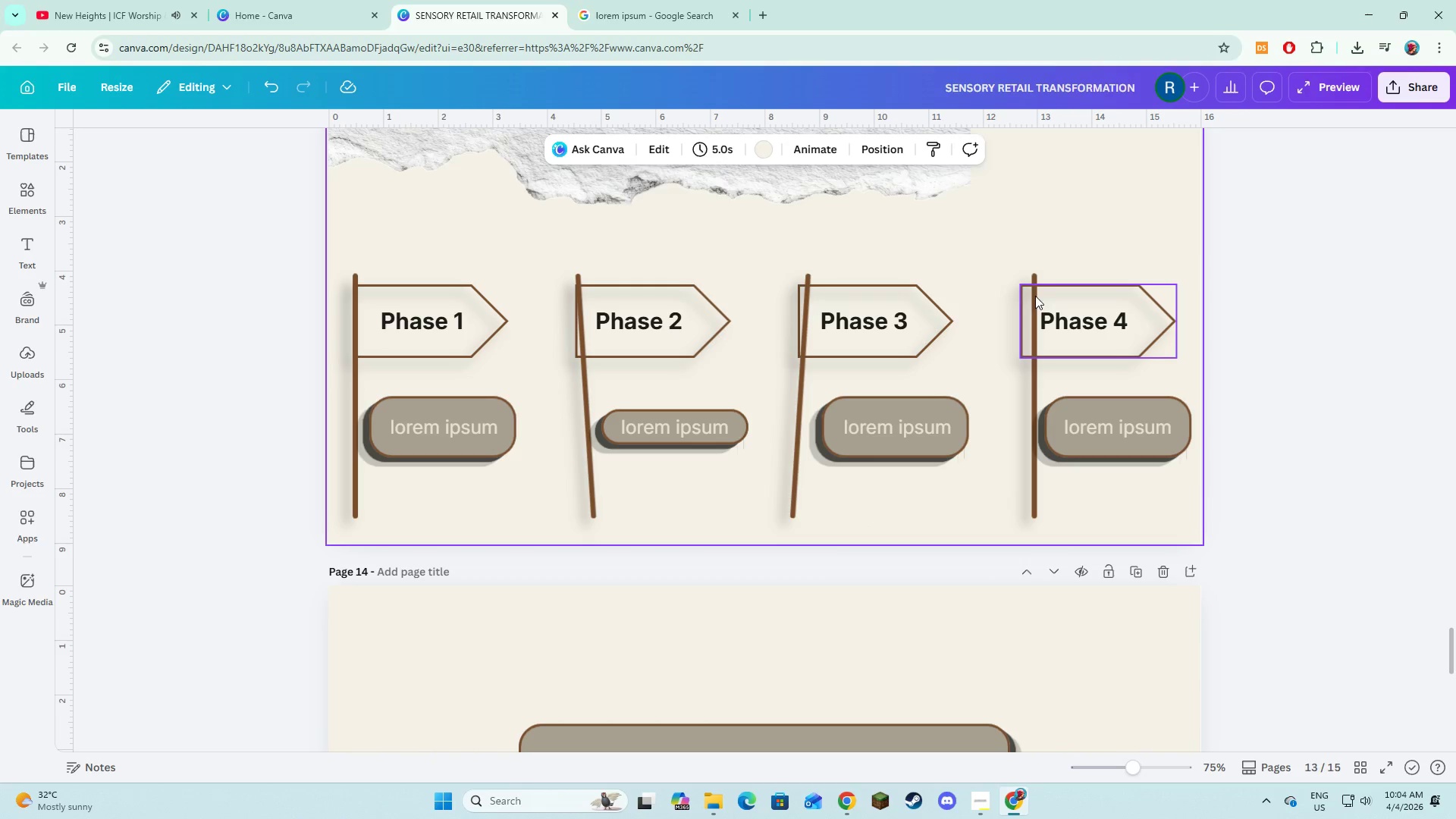 
key(Control+Z)
 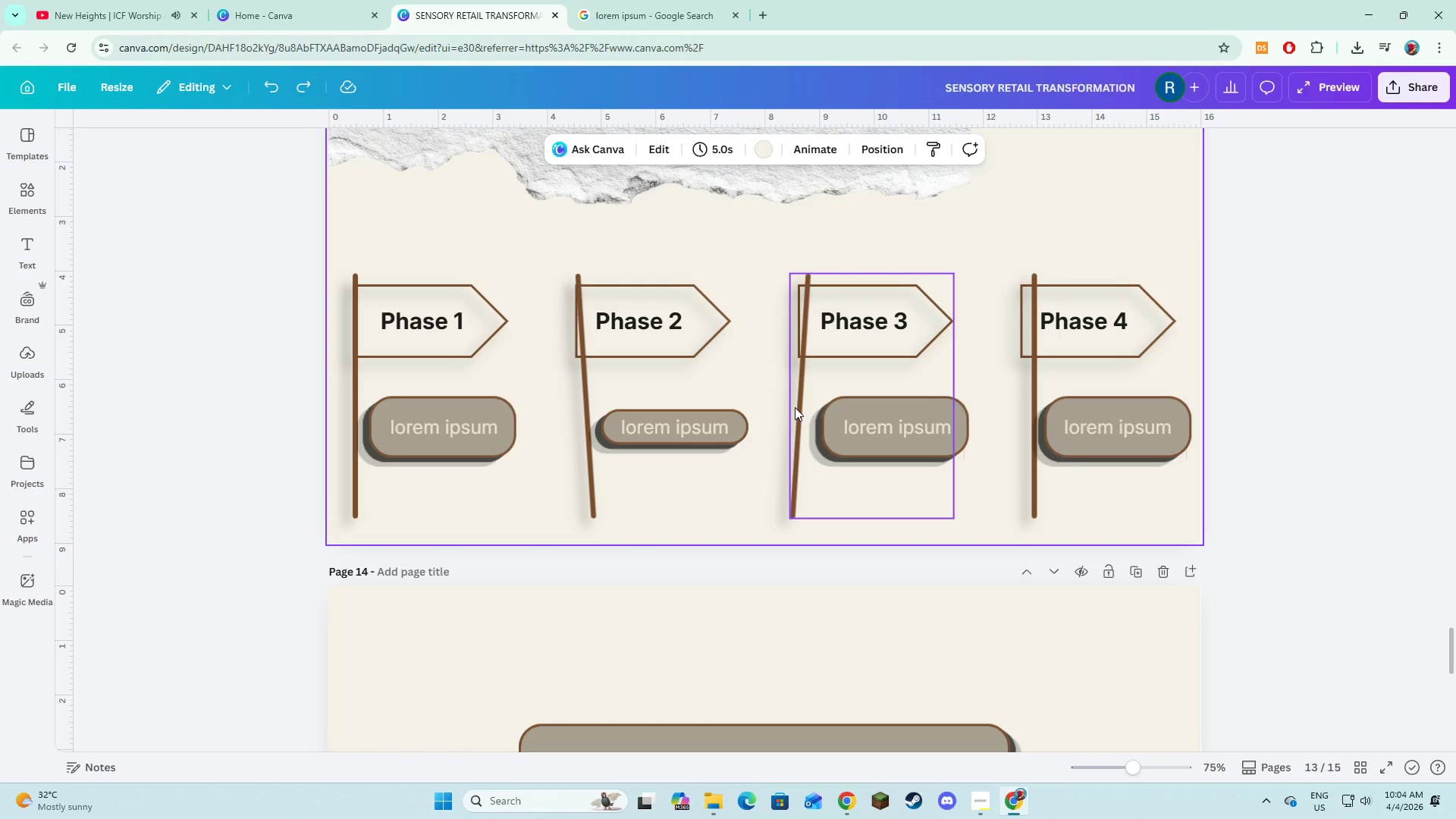 
key(Control+Z)
 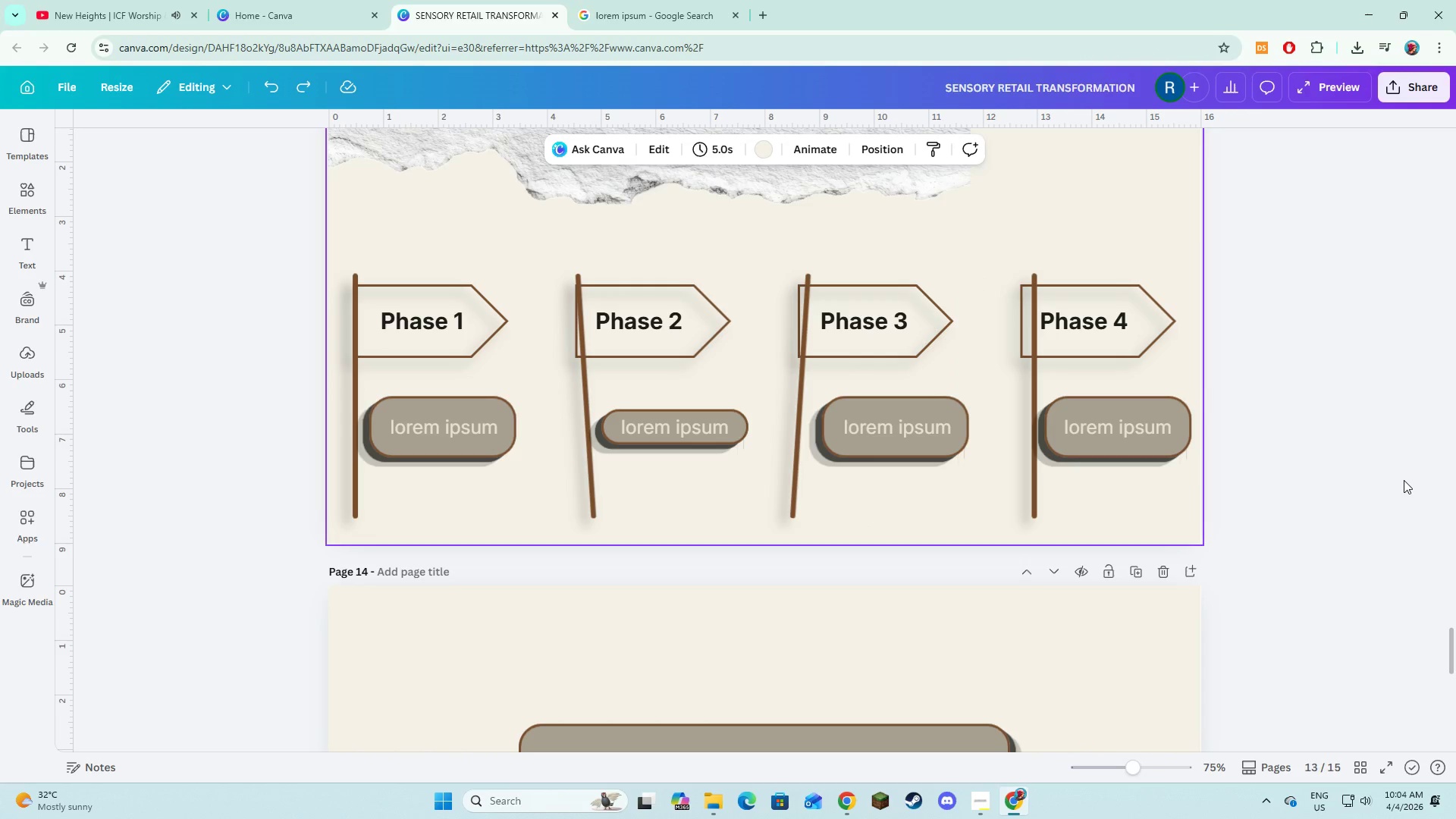 
left_click([1404, 480])
 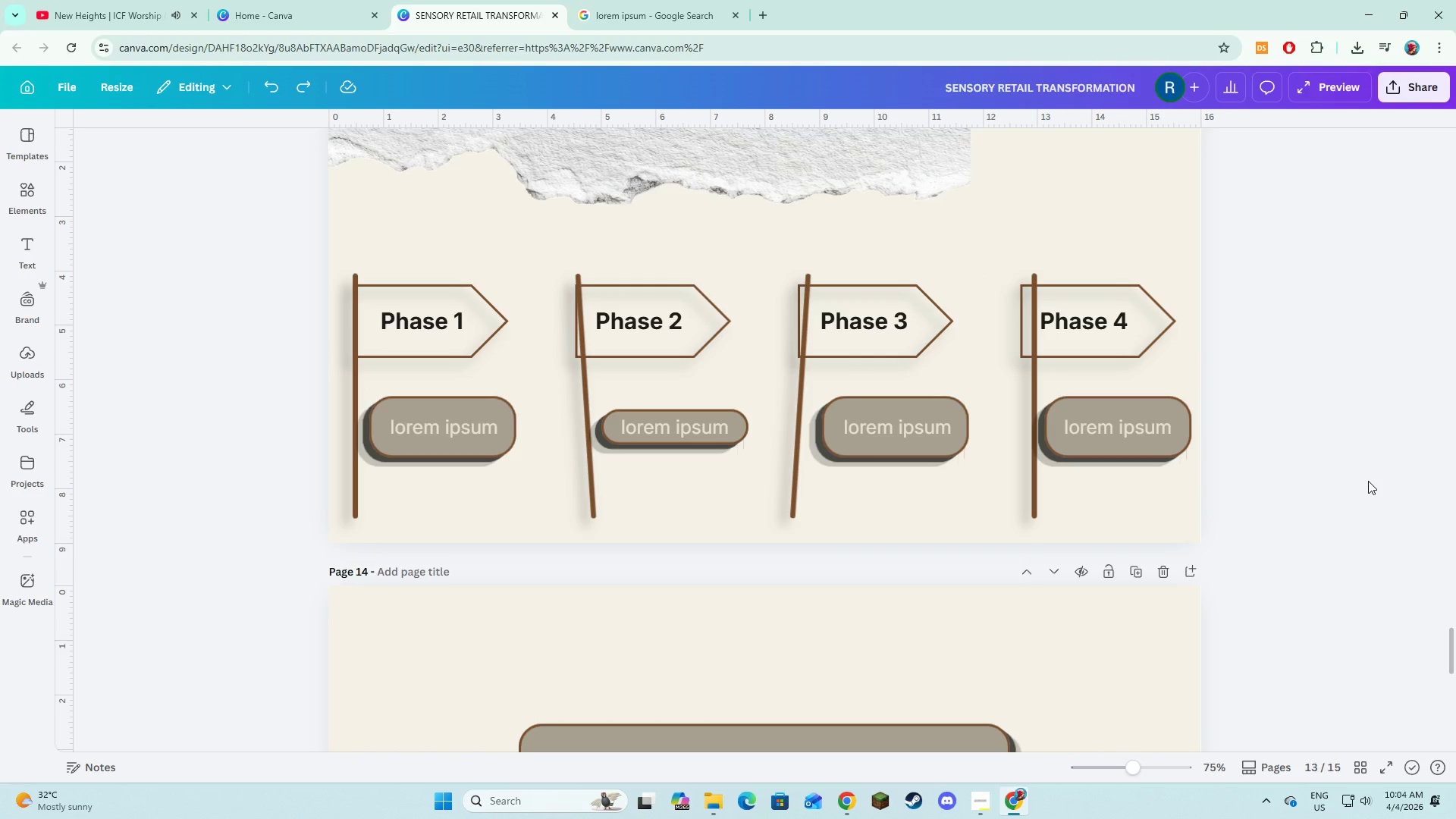 
key(Control+Z)
 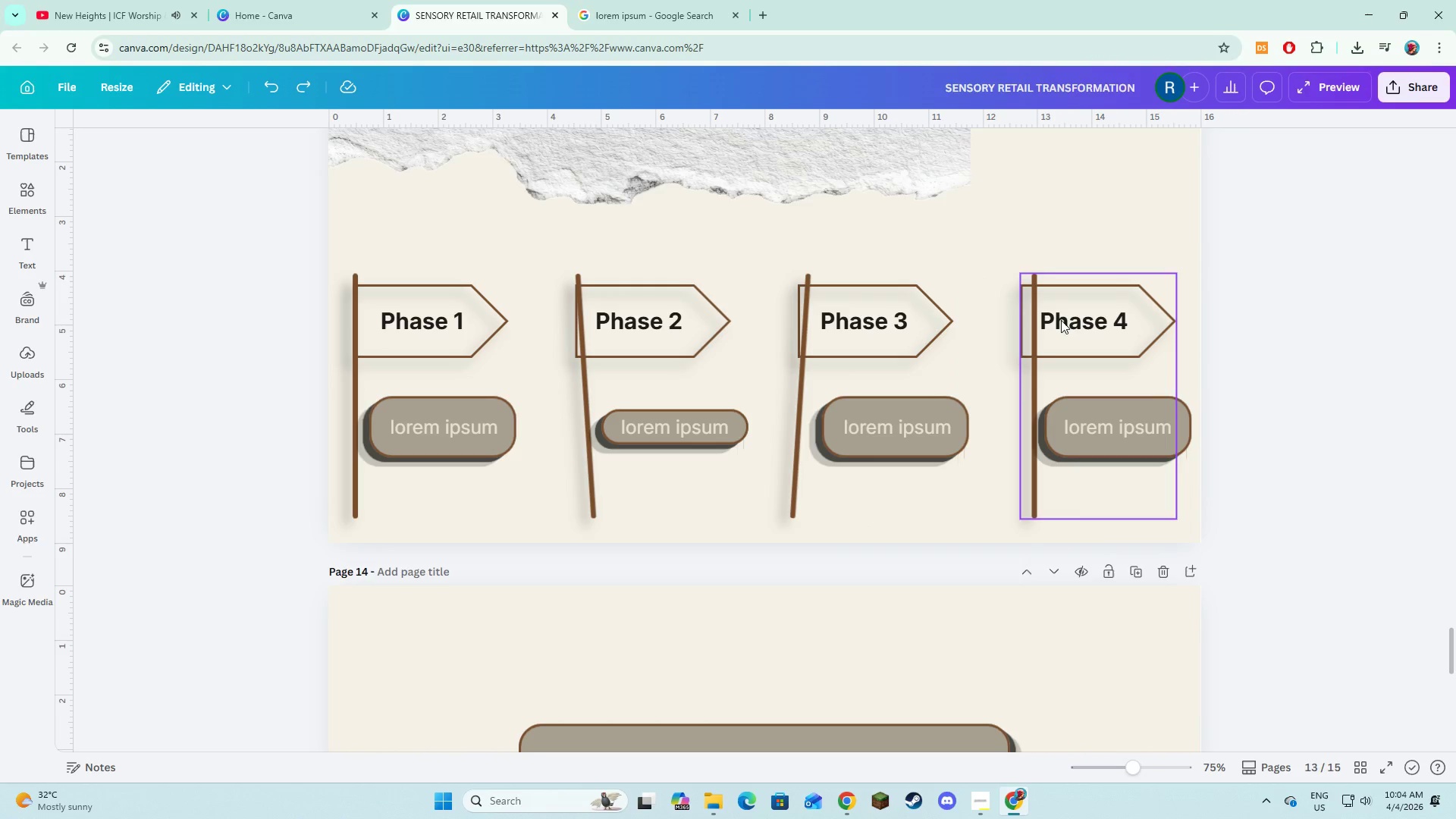 
left_click([1061, 320])
 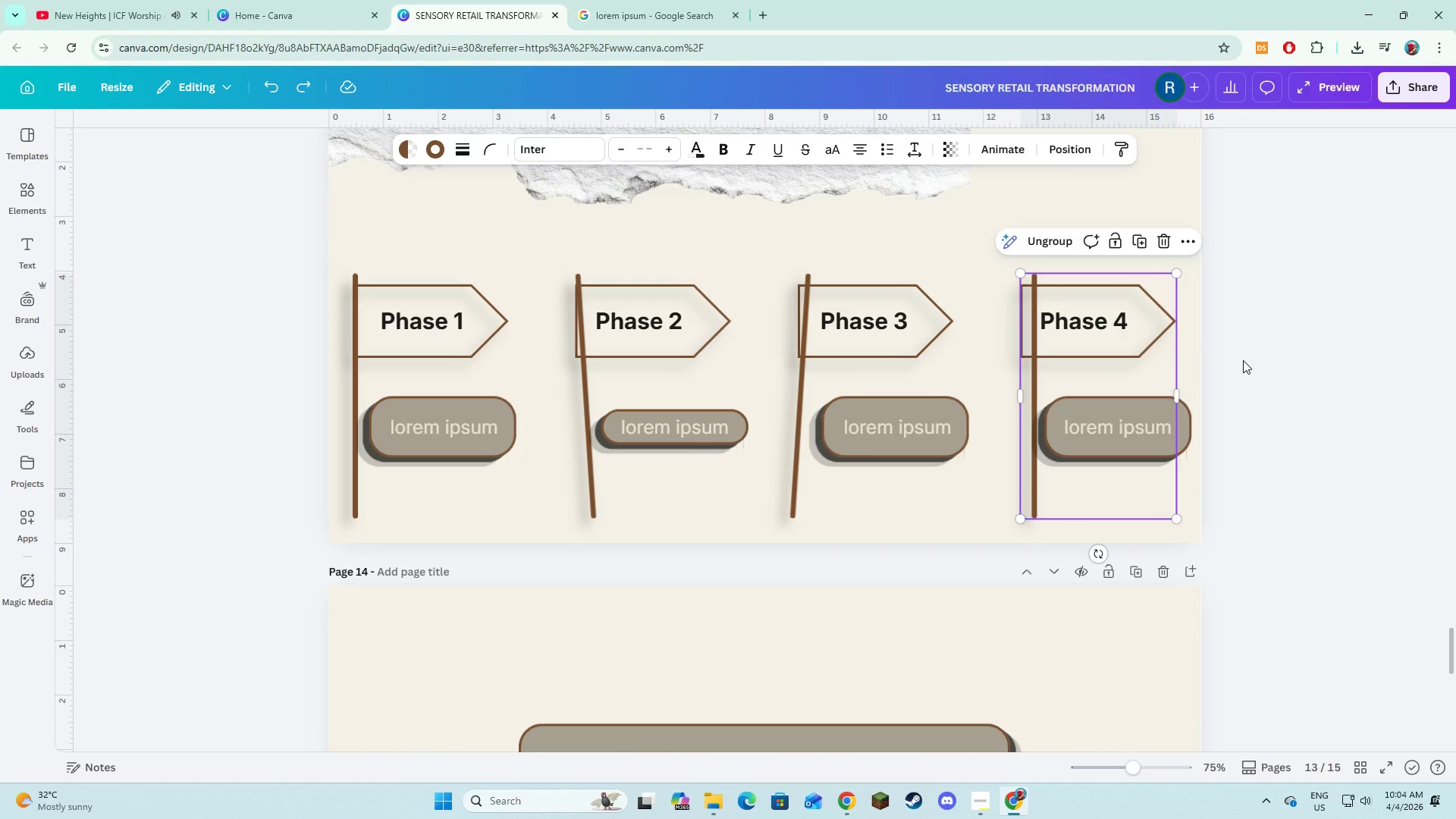 
left_click([1243, 360])
 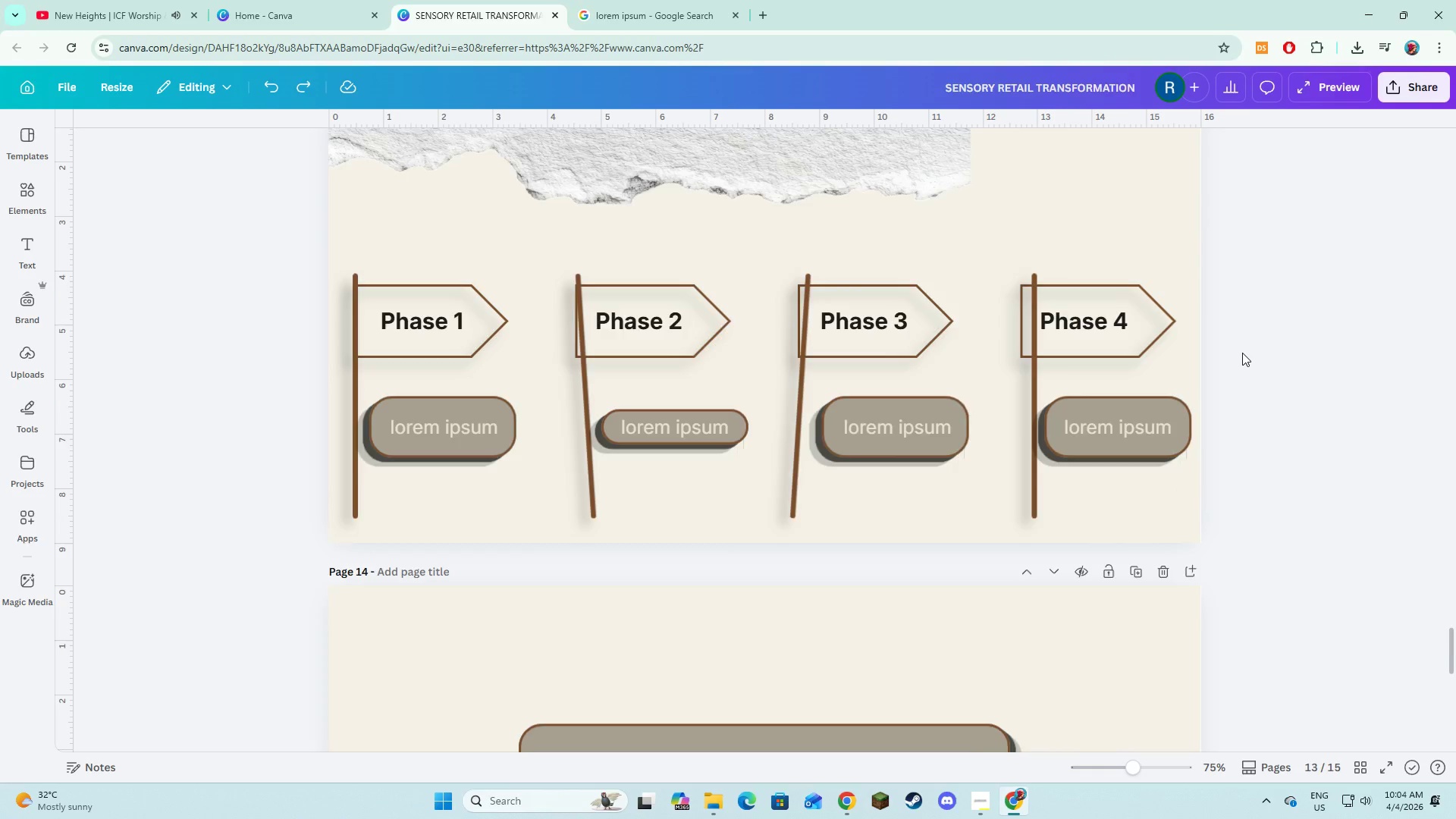 
scroll: coordinate [1242, 353], scroll_direction: down, amount: 7.0
 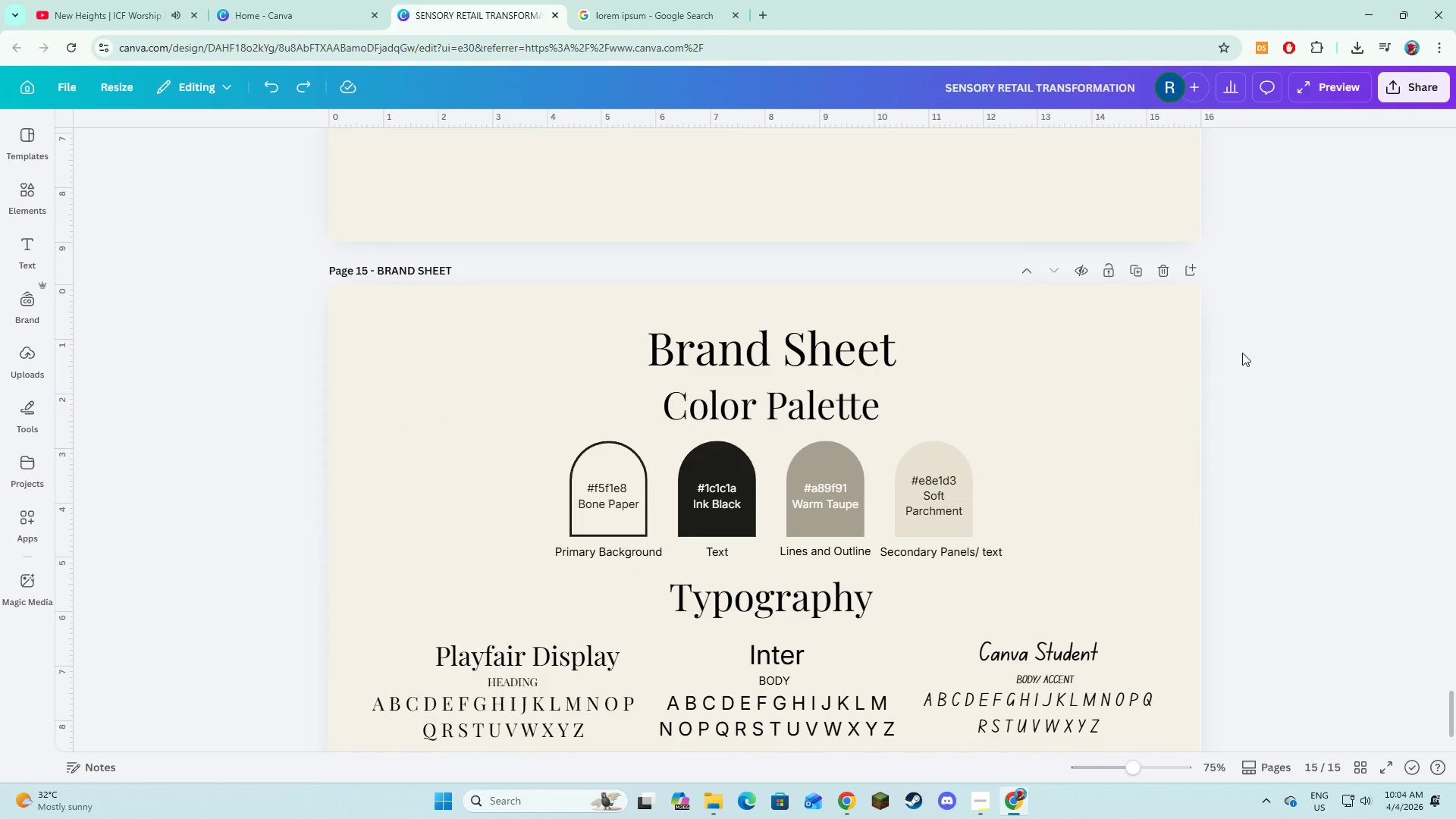 
key(Alt+AltLeft)
 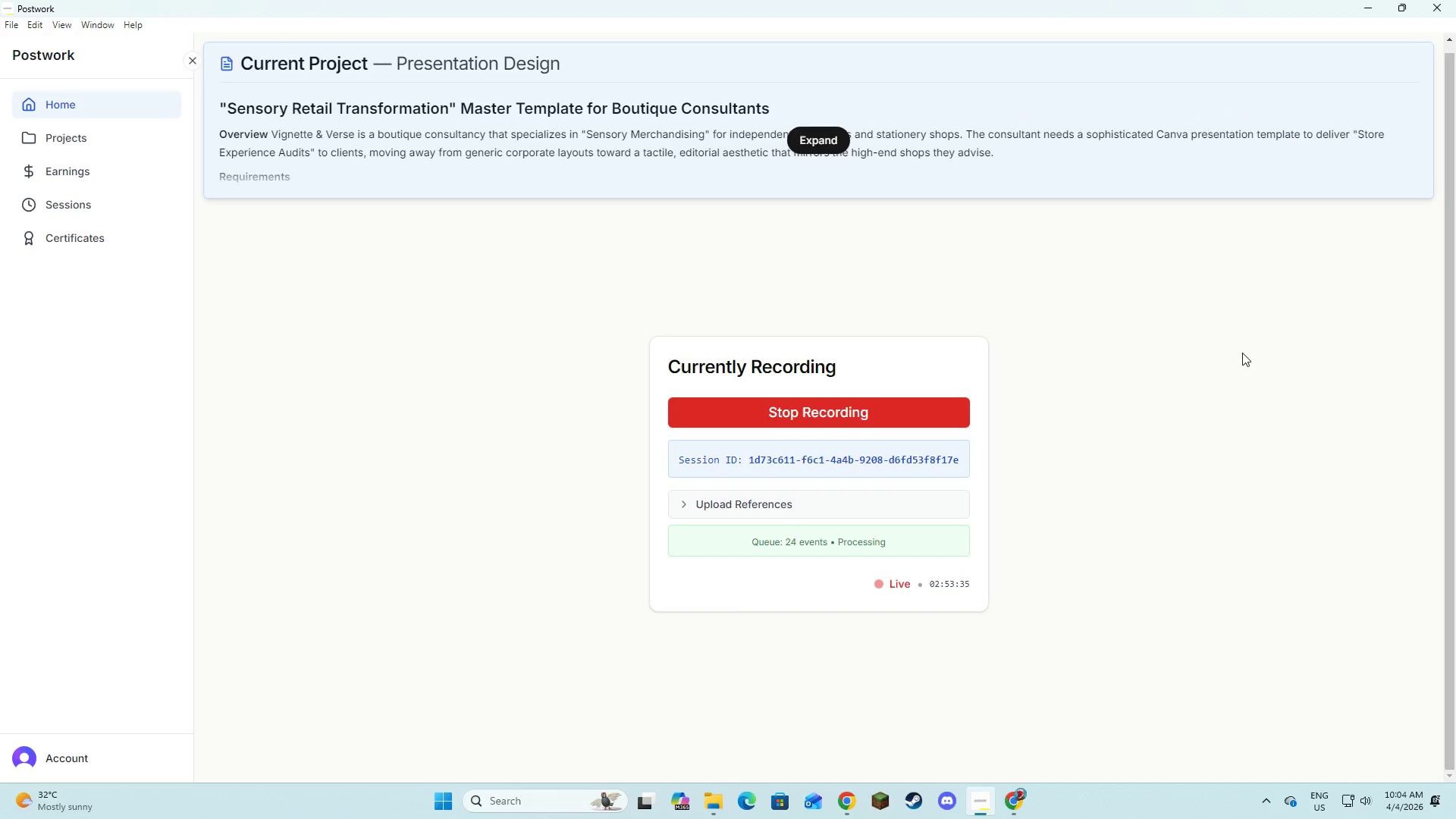 
key(Alt+Tab)